 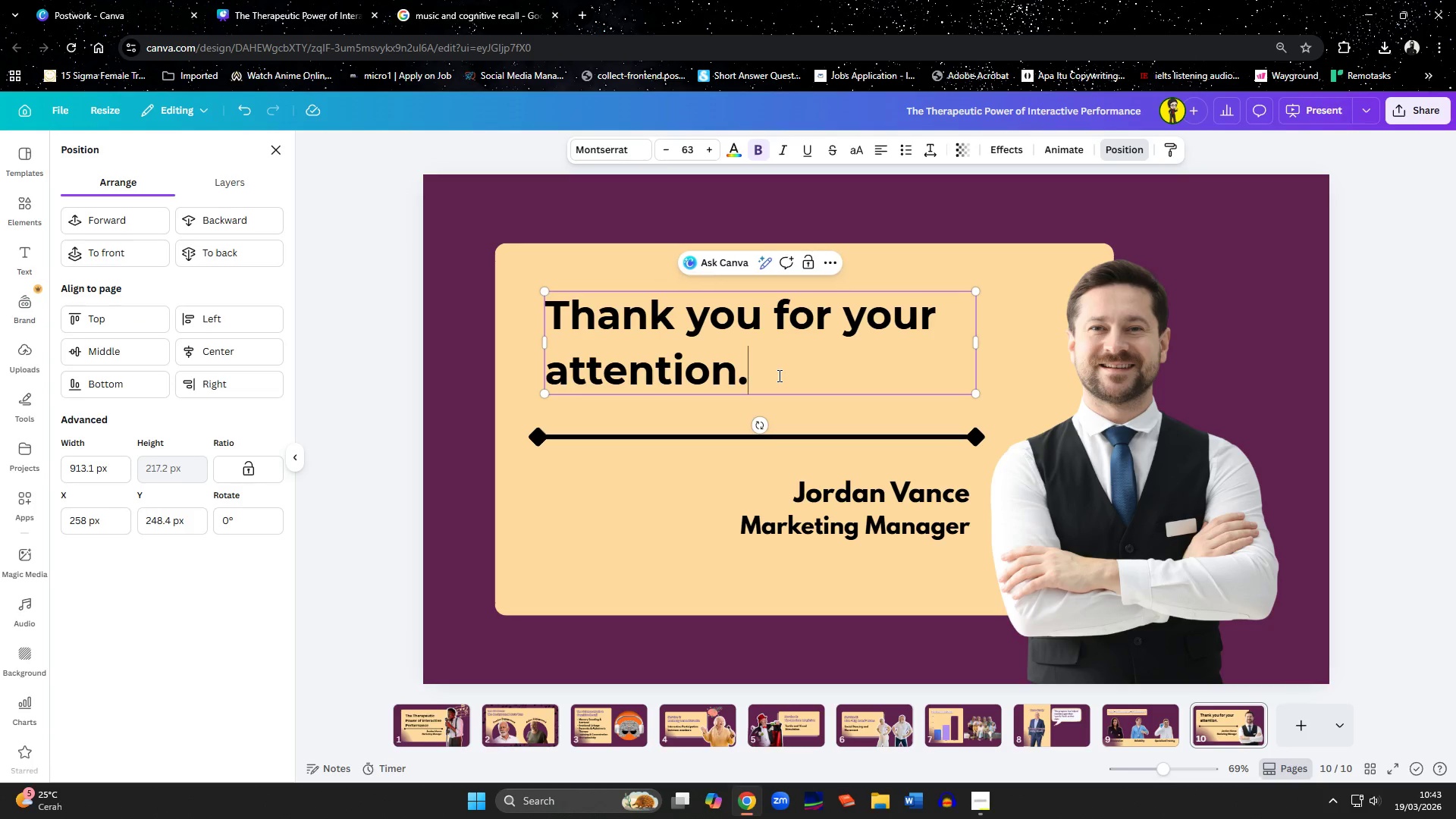 
type( Any W)
key(Backspace)
type(quesion)
key(Backspace)
key(Backspace)
key(Backspace)
type(tion)
 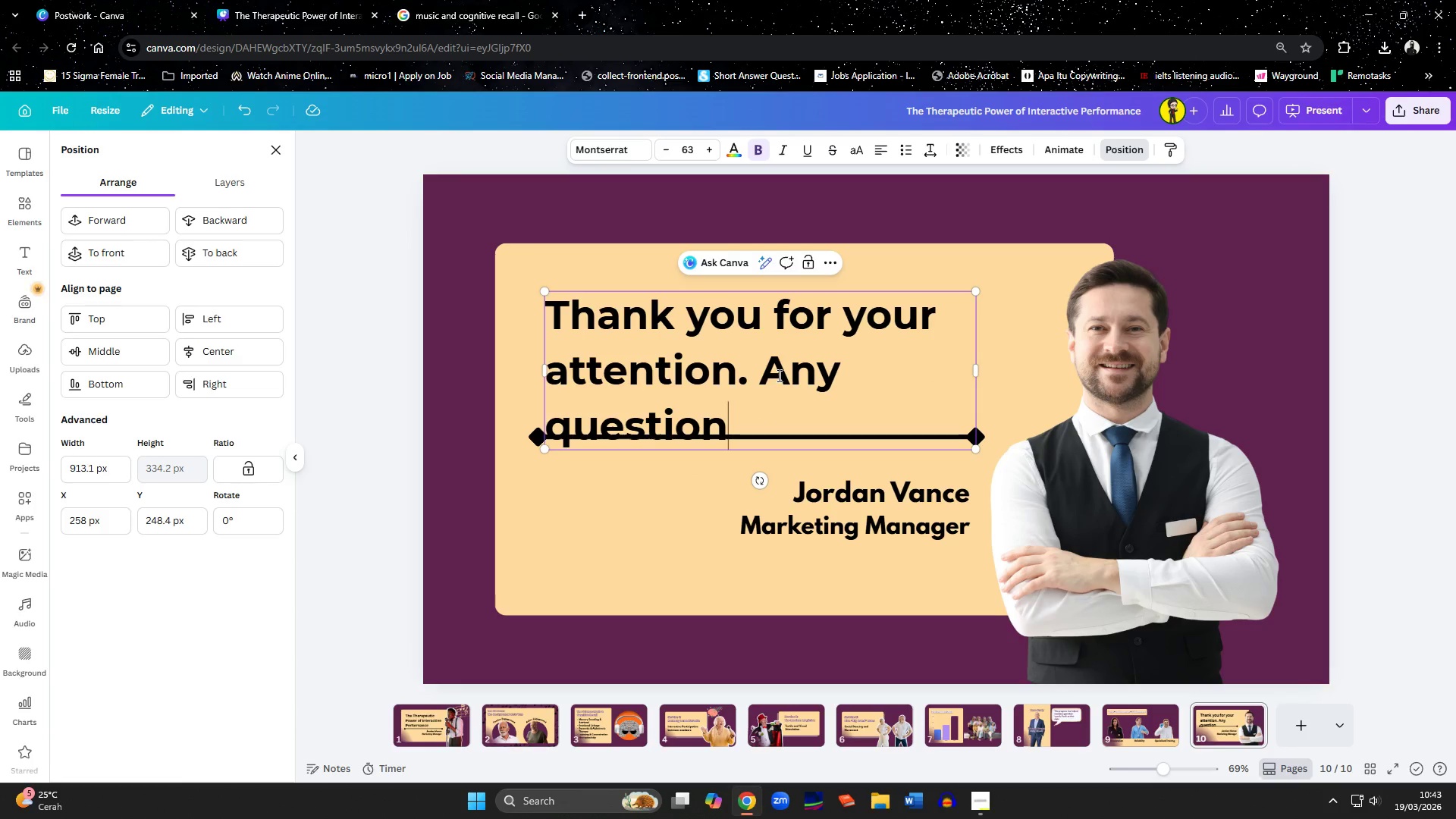 
 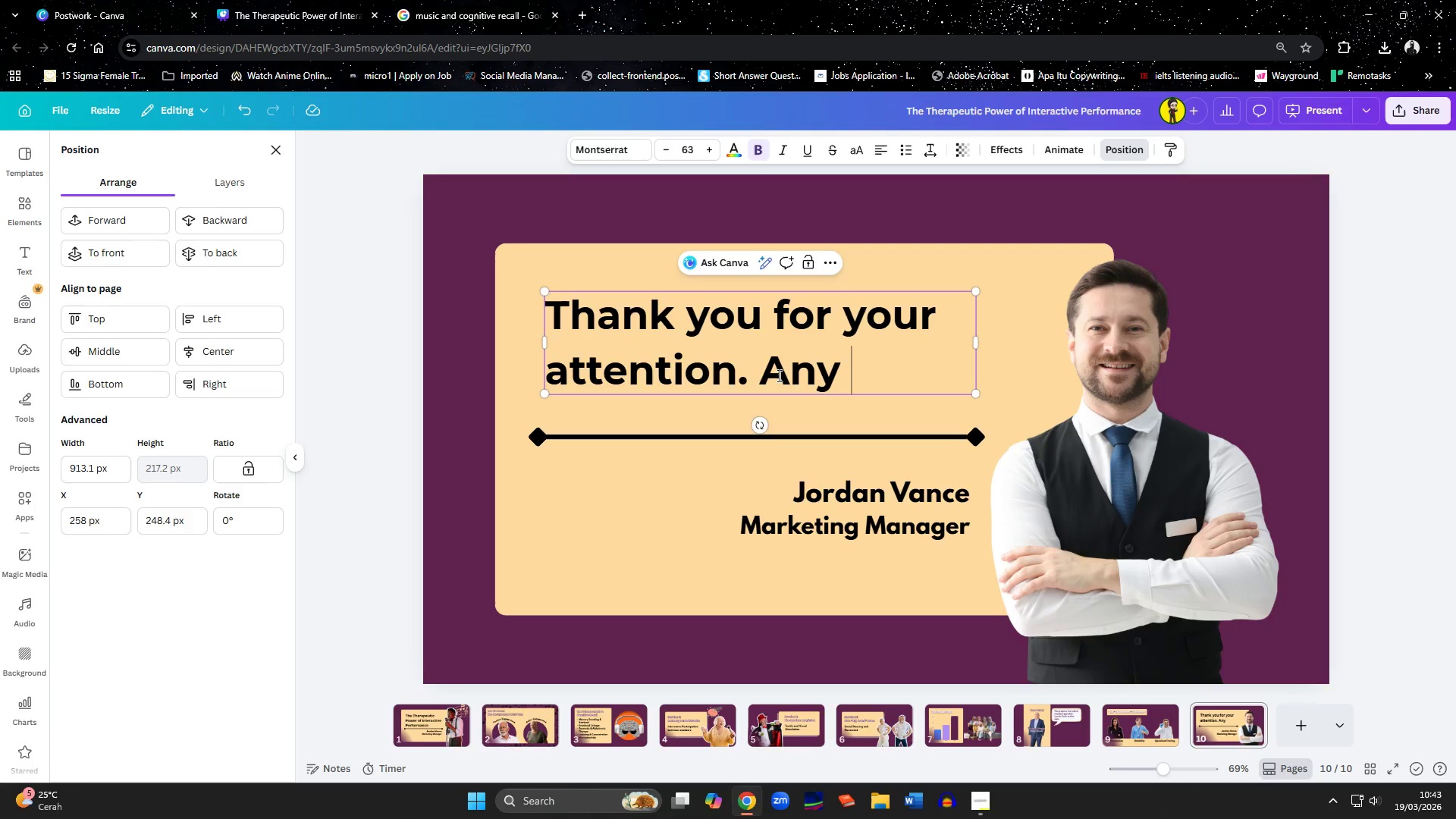 
key(Control+Shift+ShiftLeft)
 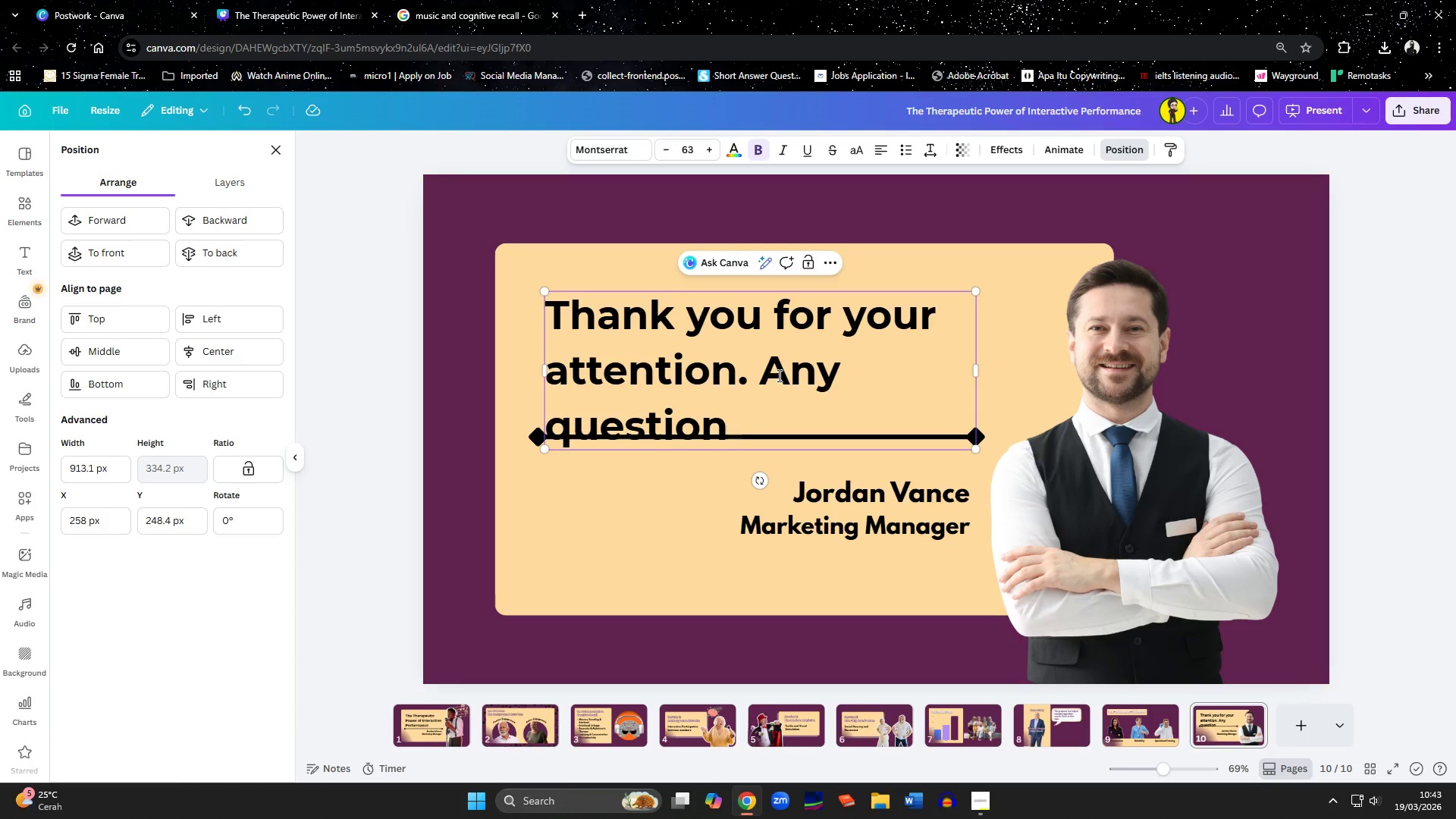 
key(Control+ControlLeft)
 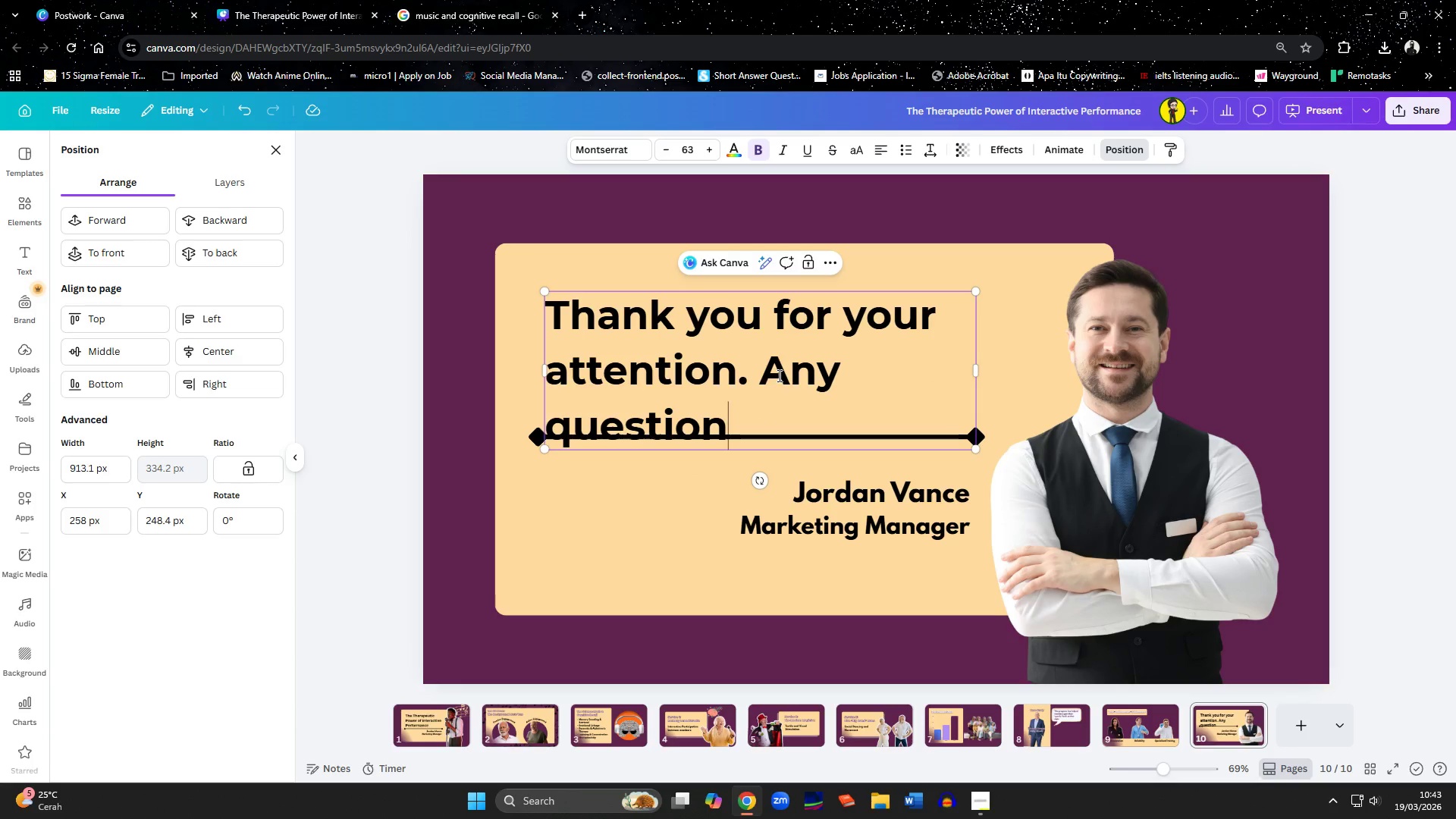 
key(Shift+Slash)
 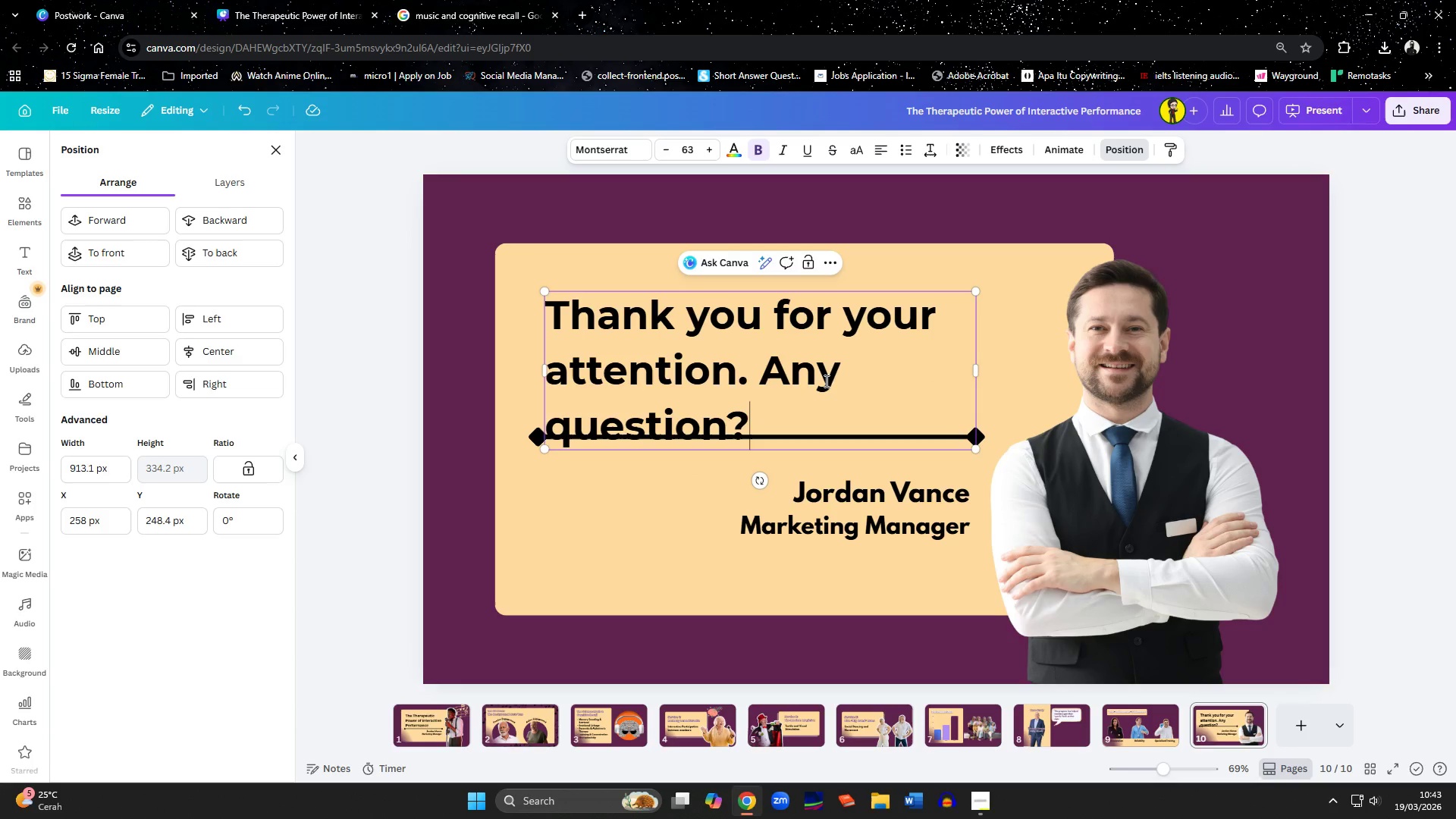 
left_click([574, 389])
 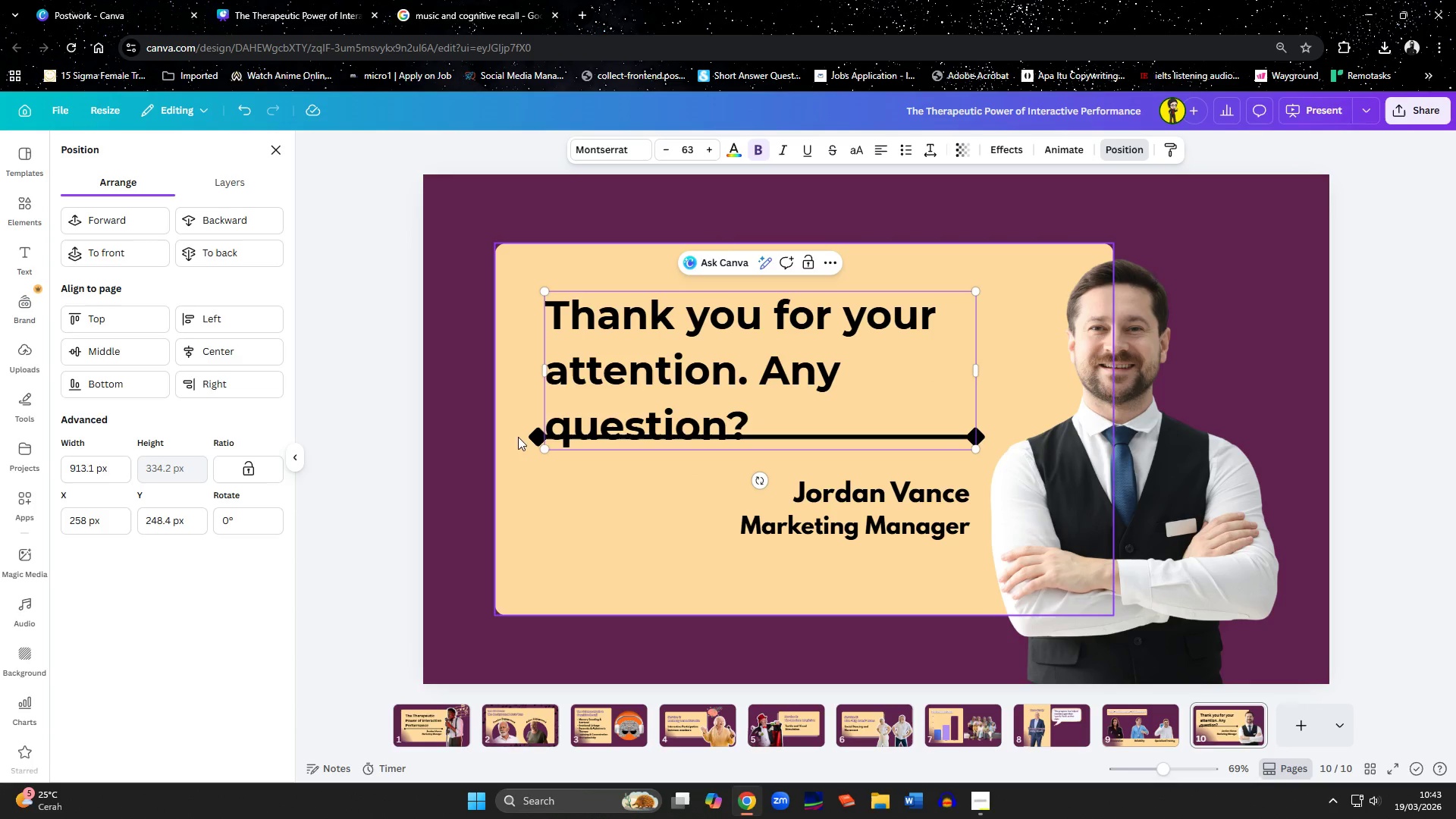 
left_click([532, 438])
 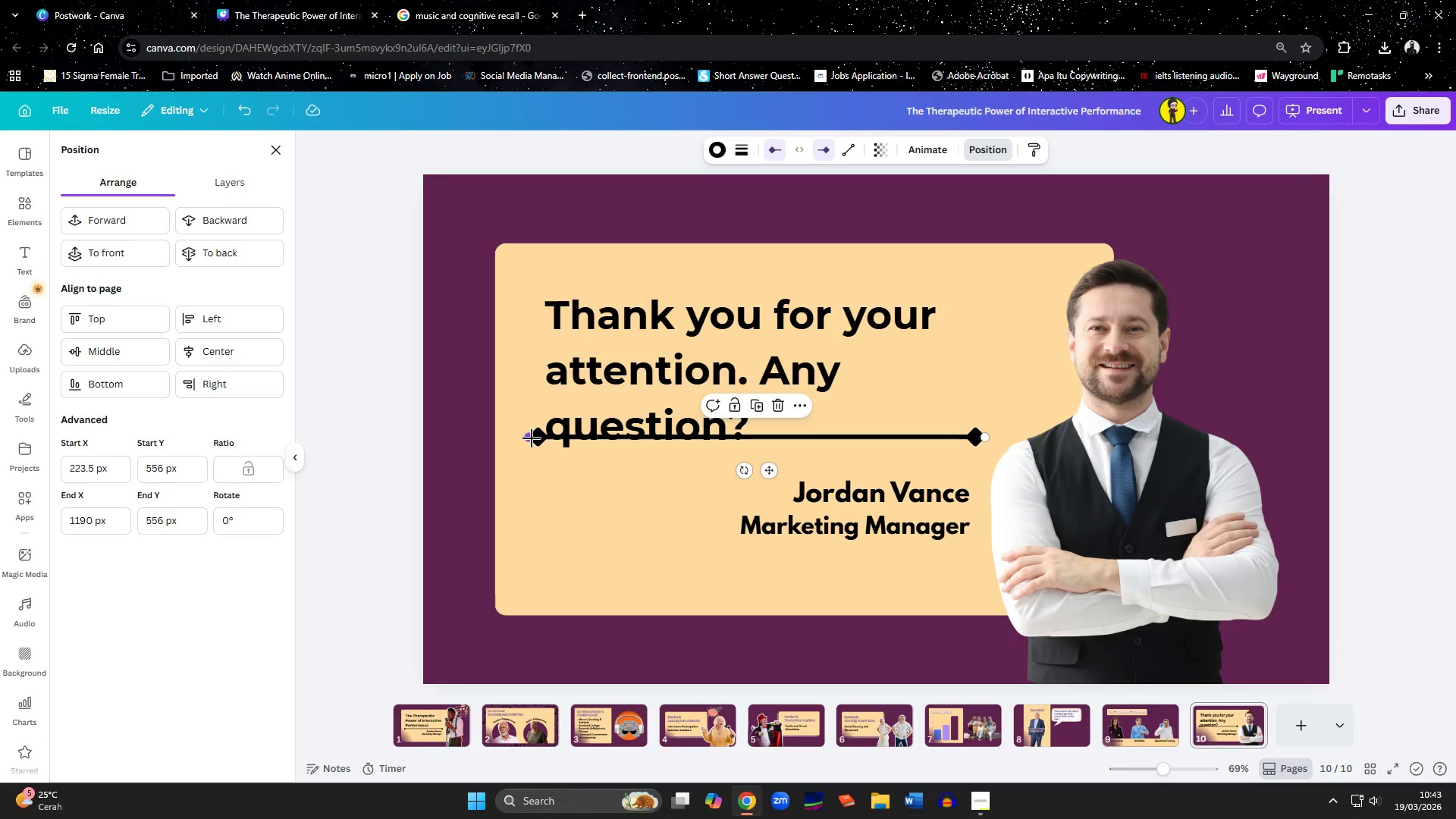 
hold_key(key=ArrowDown, duration=1.52)
 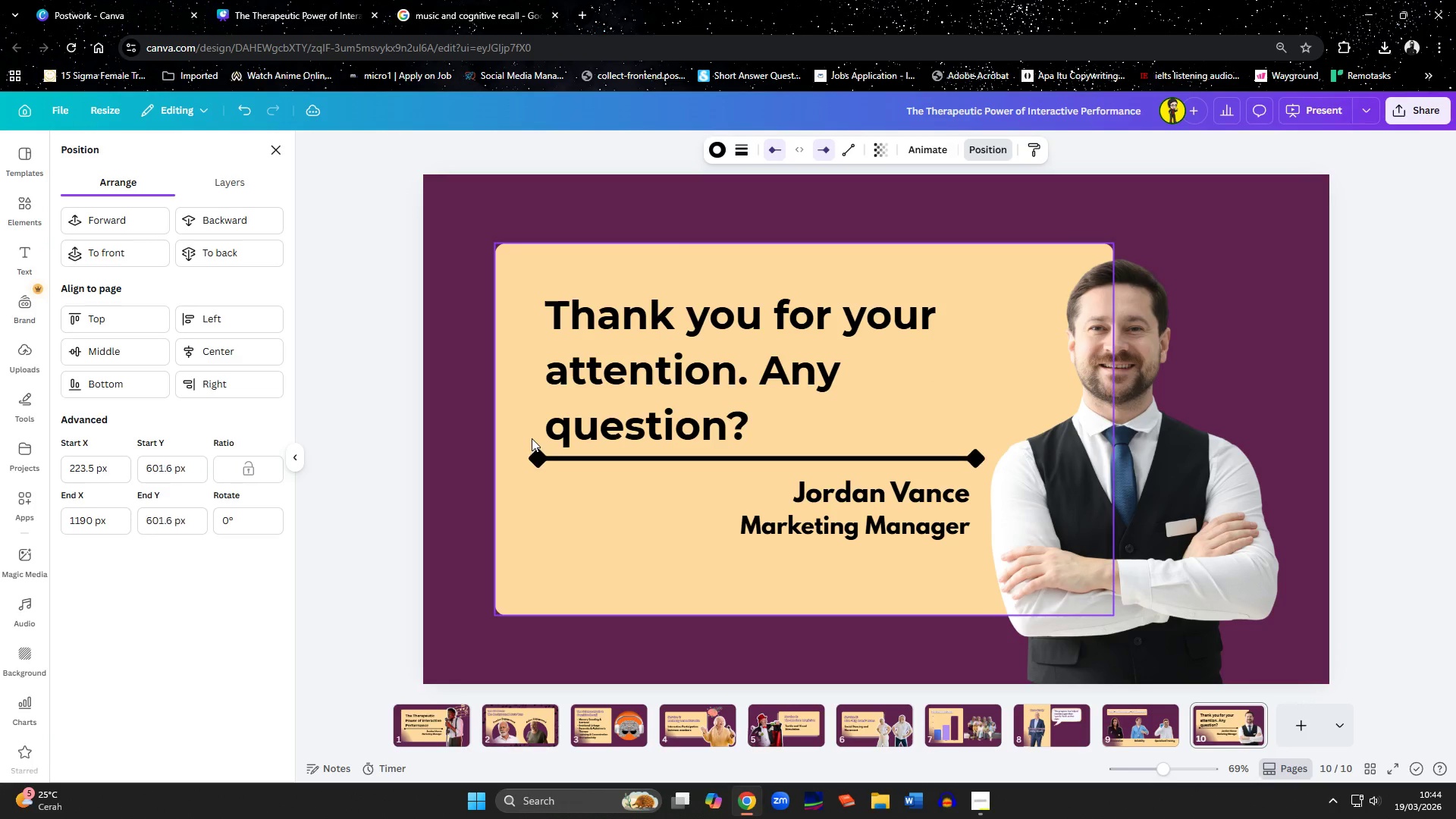 
hold_key(key=ArrowDown, duration=0.56)
 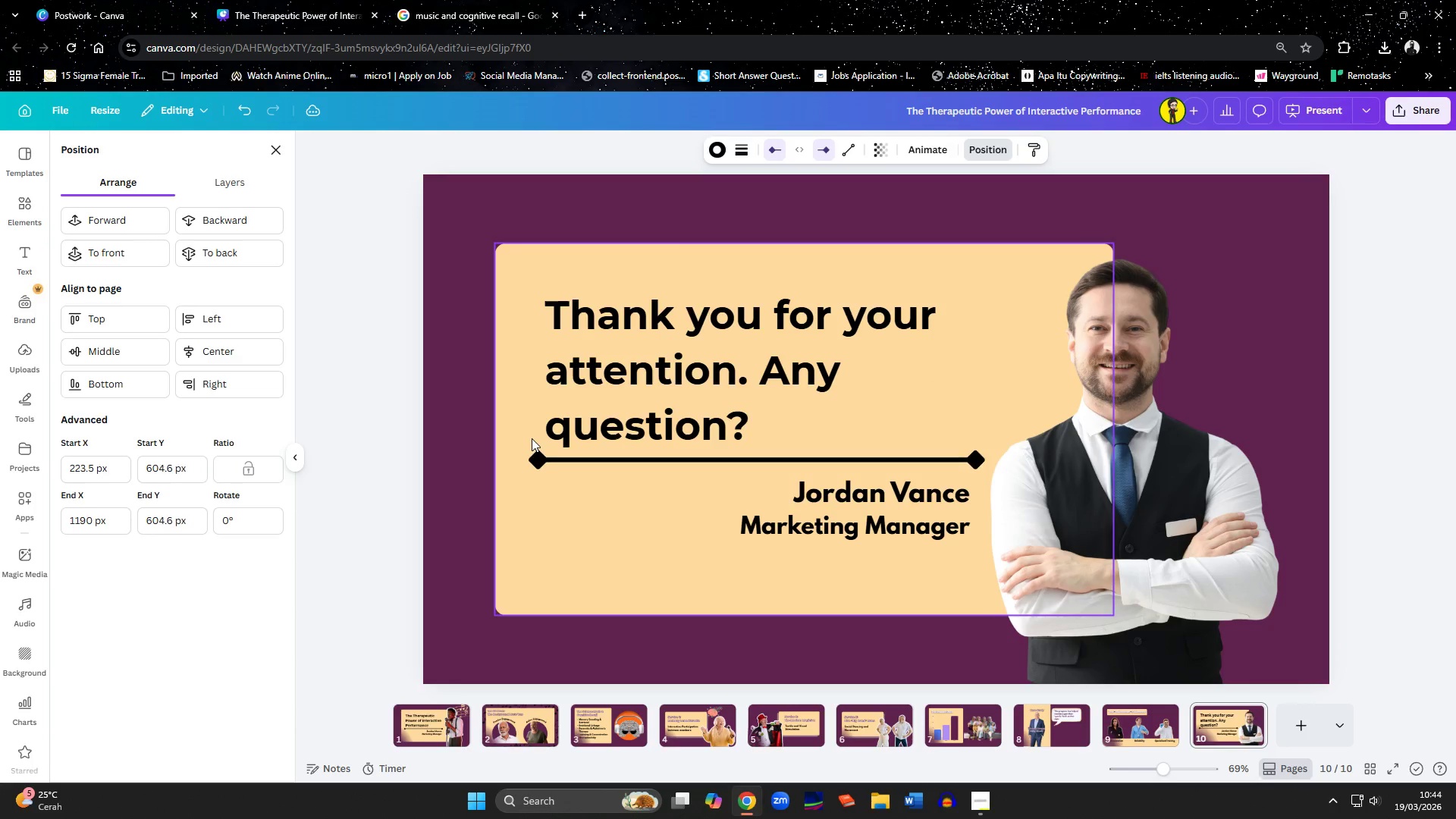 
hold_key(key=ArrowDown, duration=0.91)
 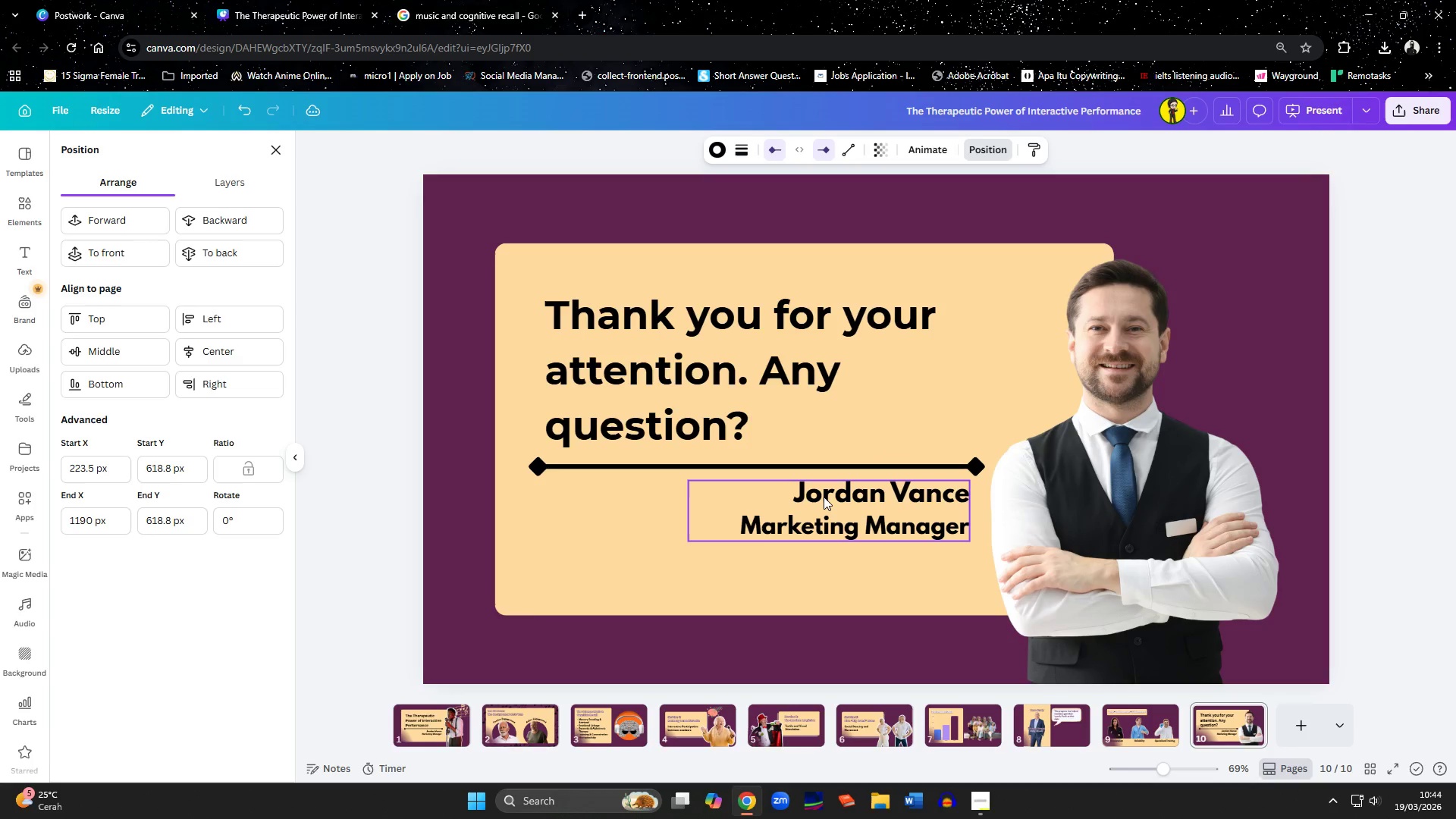 
left_click_drag(start_coordinate=[824, 497], to_coordinate=[825, 501])
 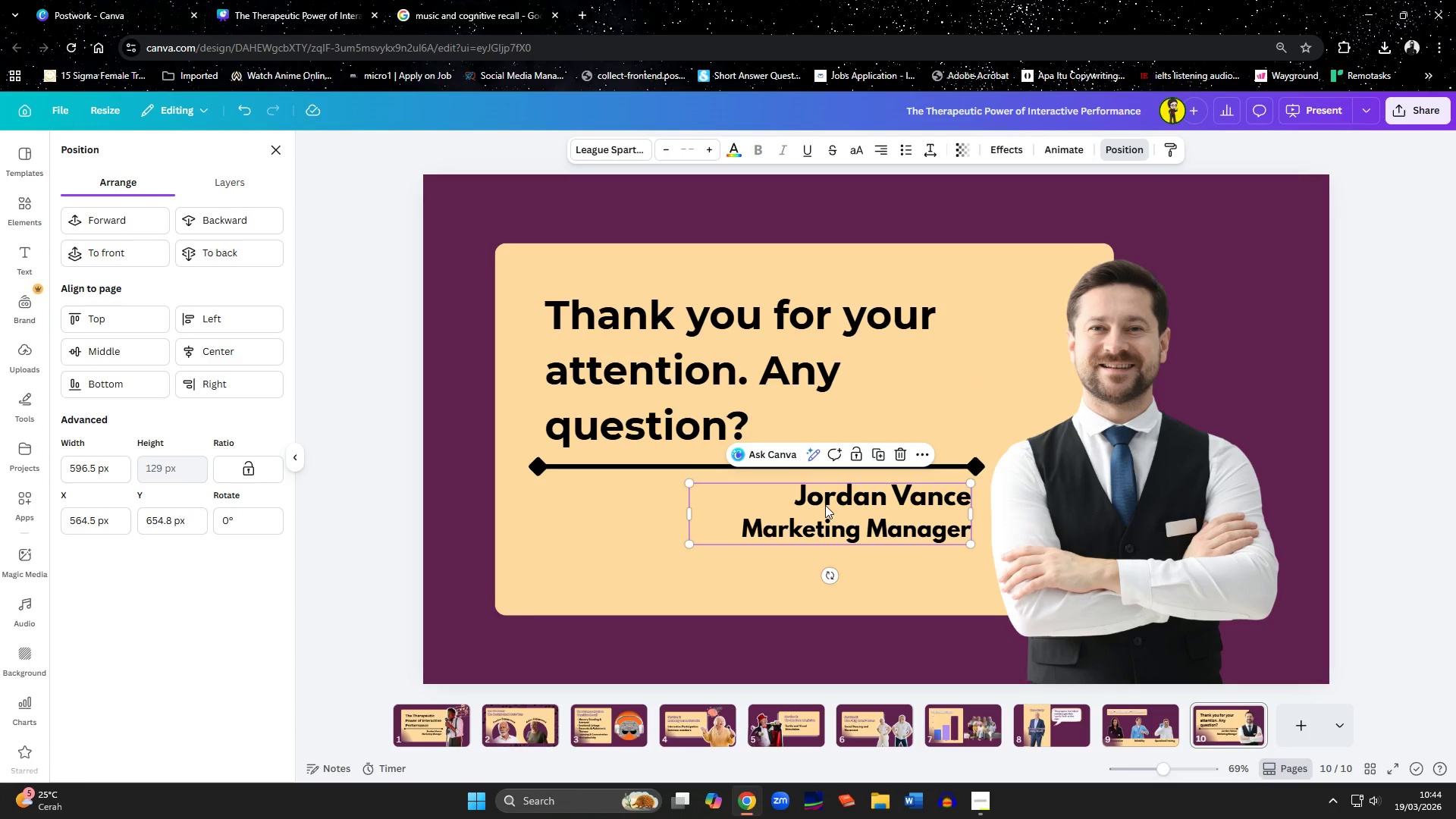 
left_click([825, 505])
 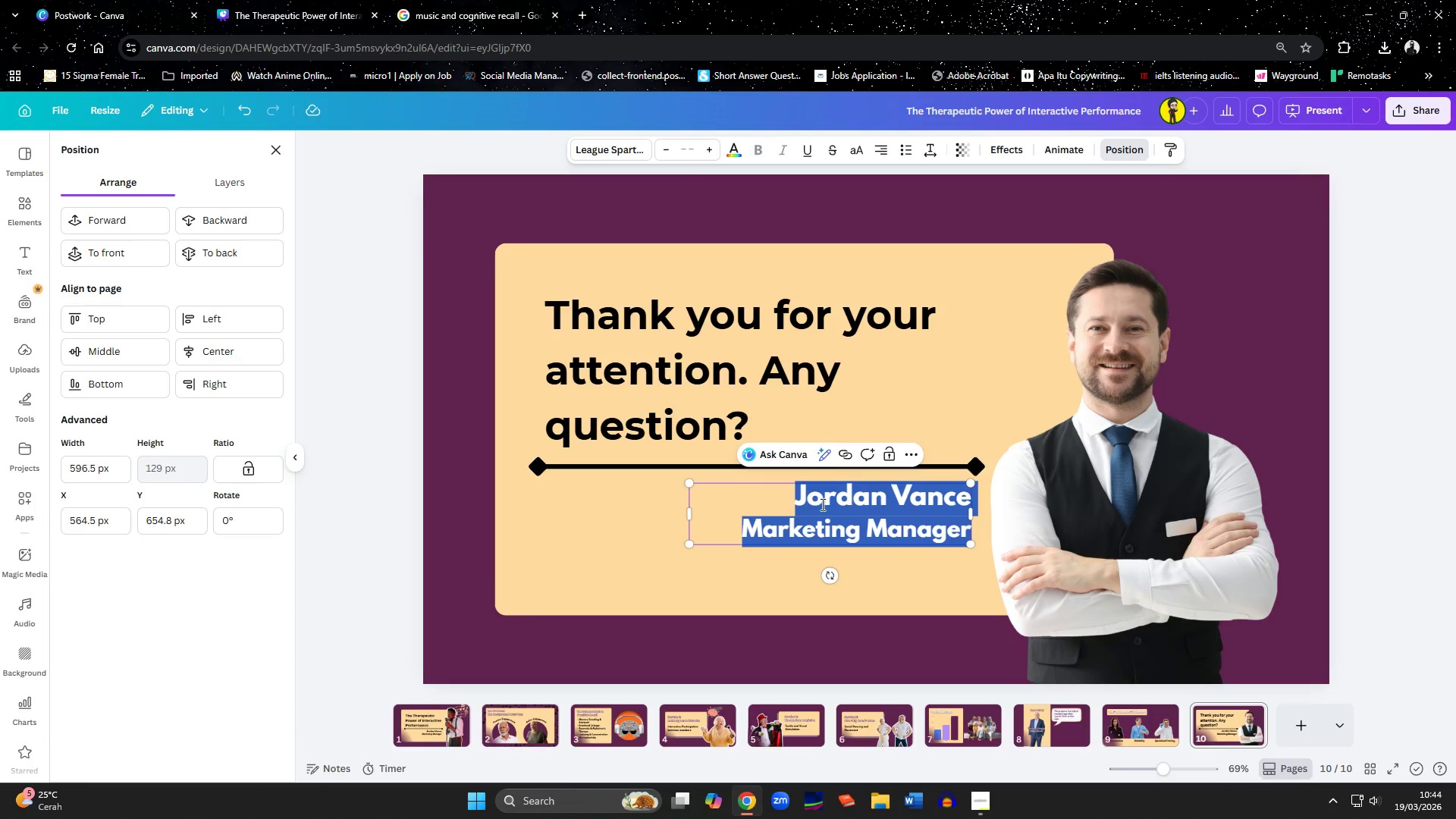 
left_click([818, 504])
 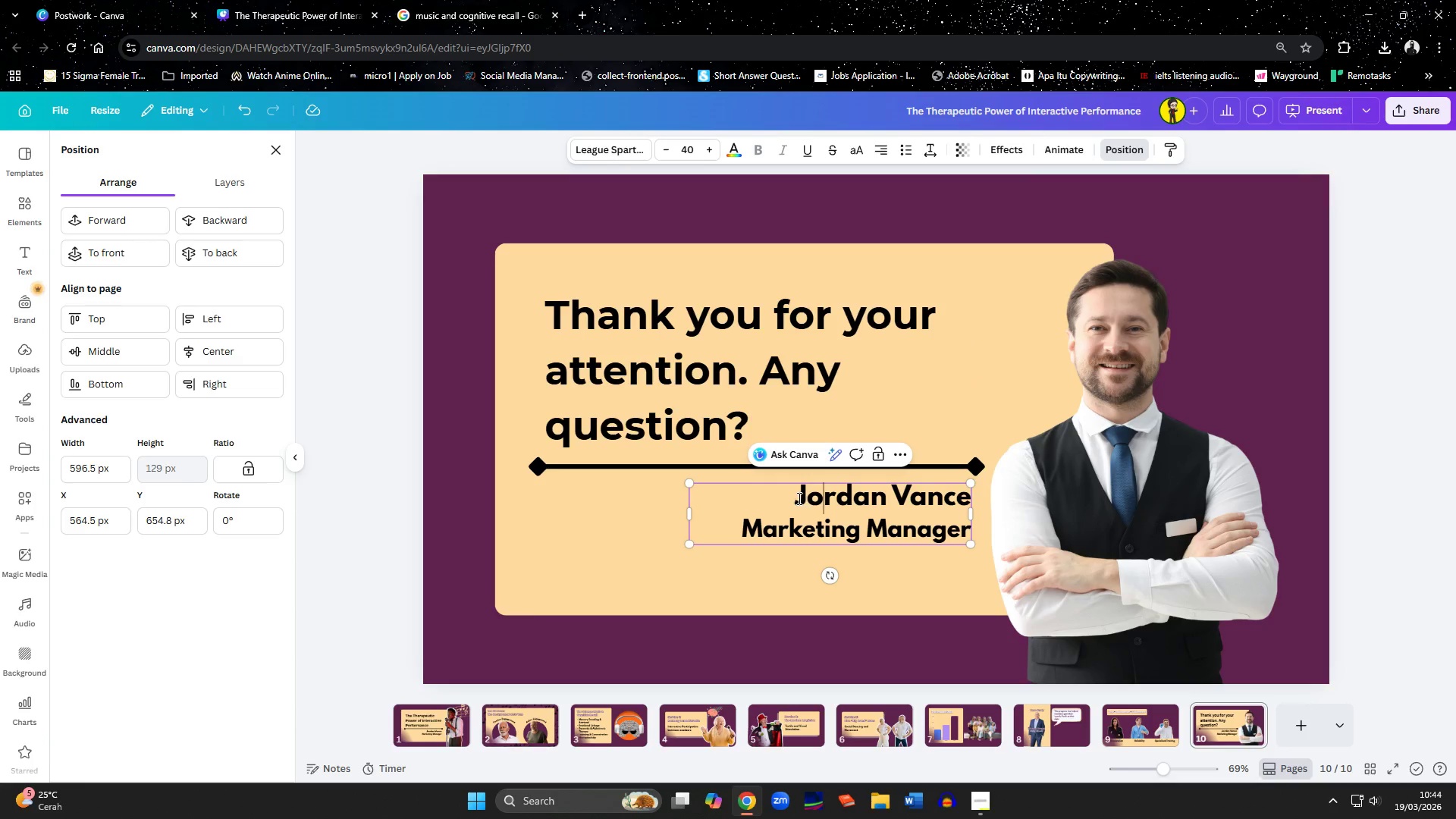 
left_click([795, 497])
 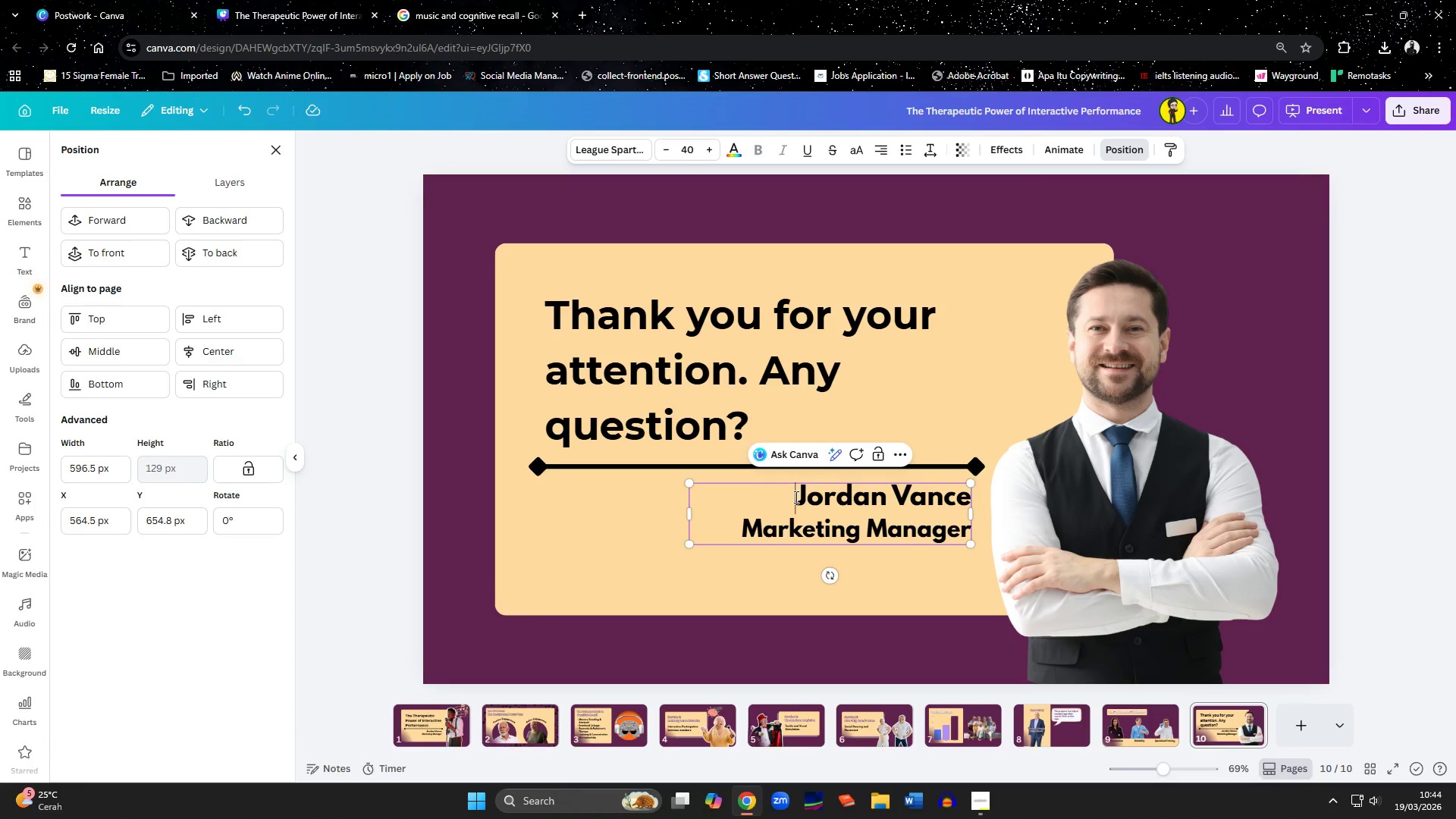 
left_click_drag(start_coordinate=[795, 497], to_coordinate=[929, 494])
 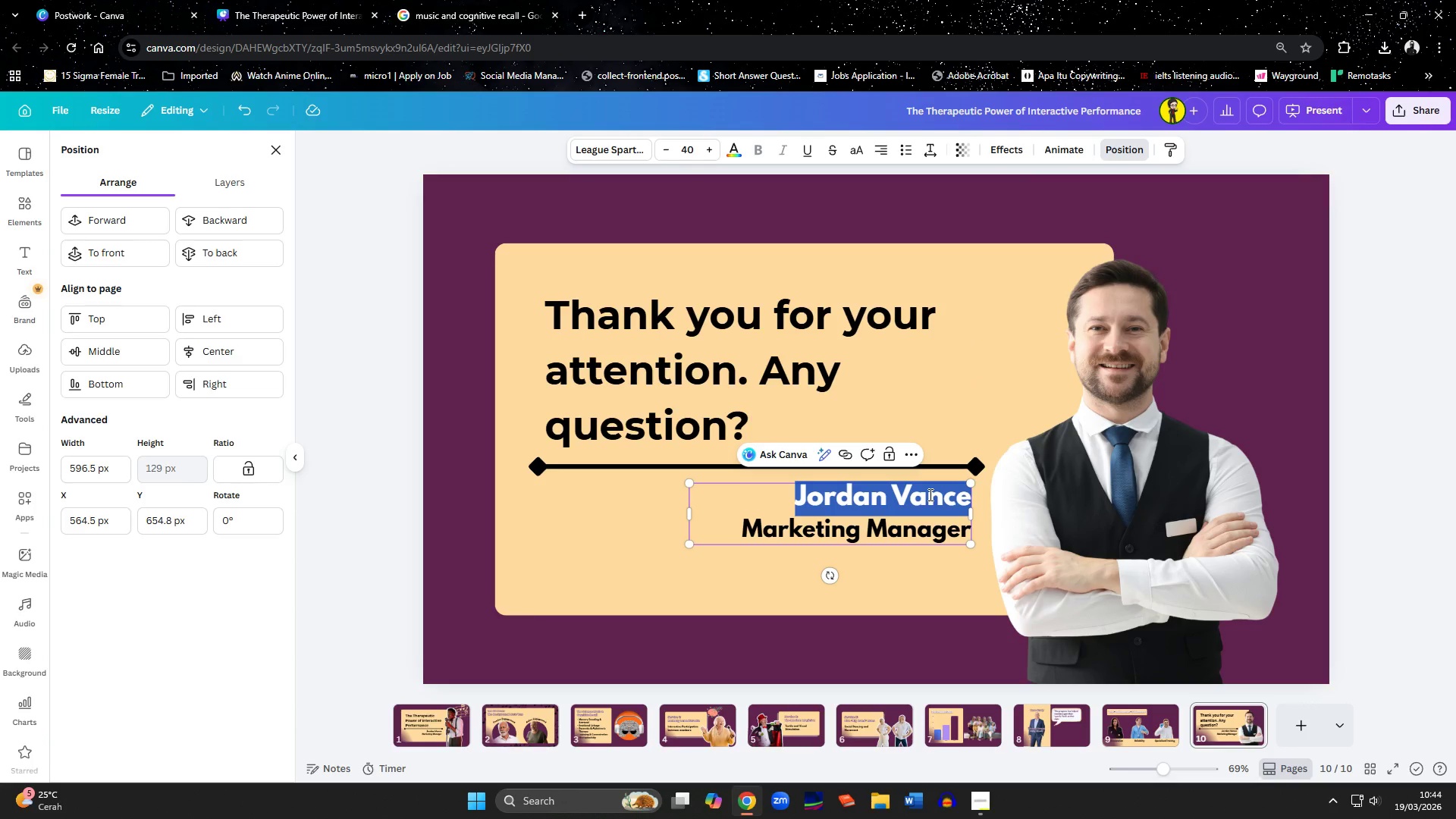 
type(jordanvance!)
key(Backspace)
type(@)
 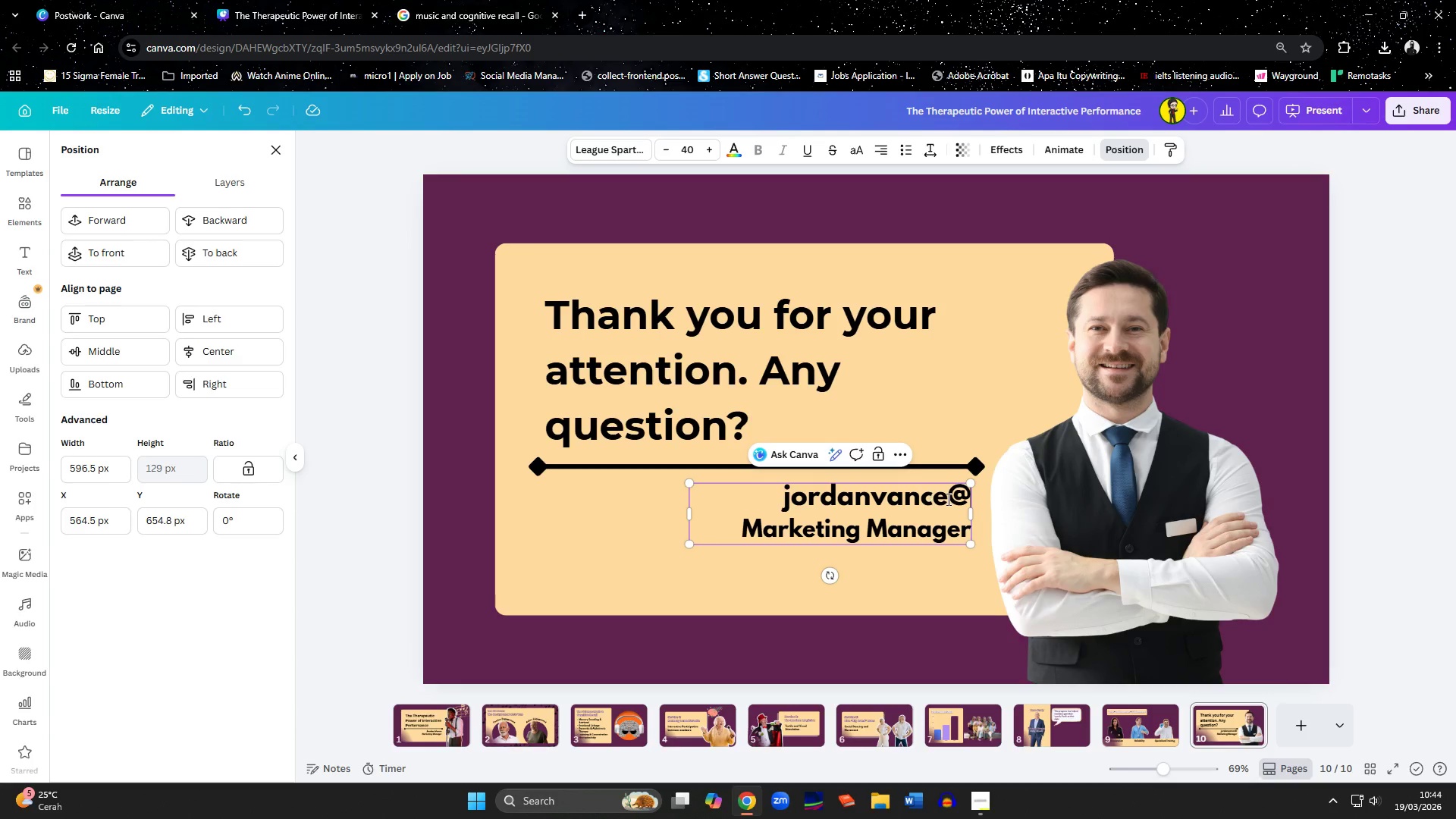 
left_click([978, 797])